 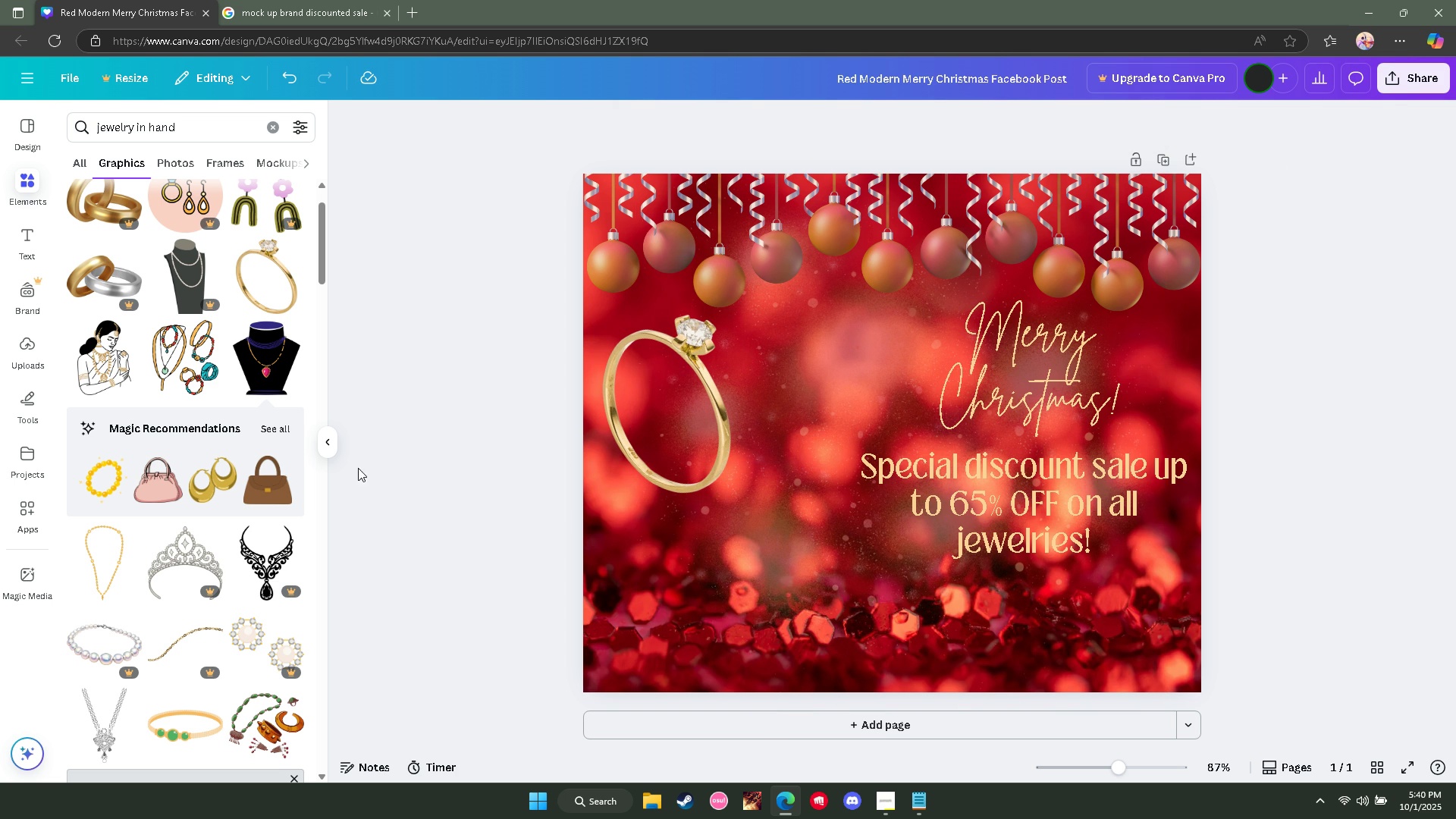 
scroll: coordinate [229, 498], scroll_direction: down, amount: 3.0
 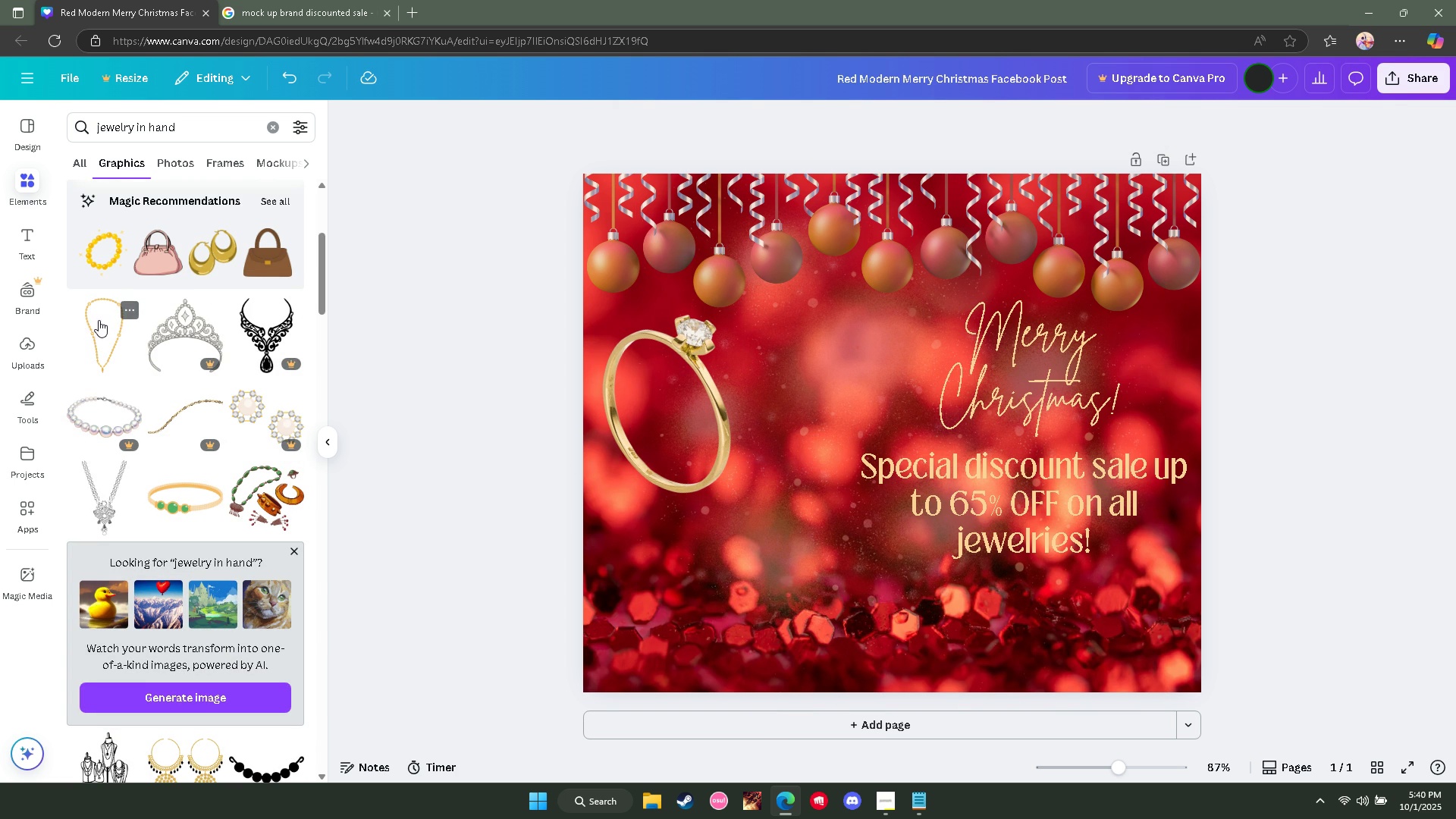 
left_click([99, 320])
 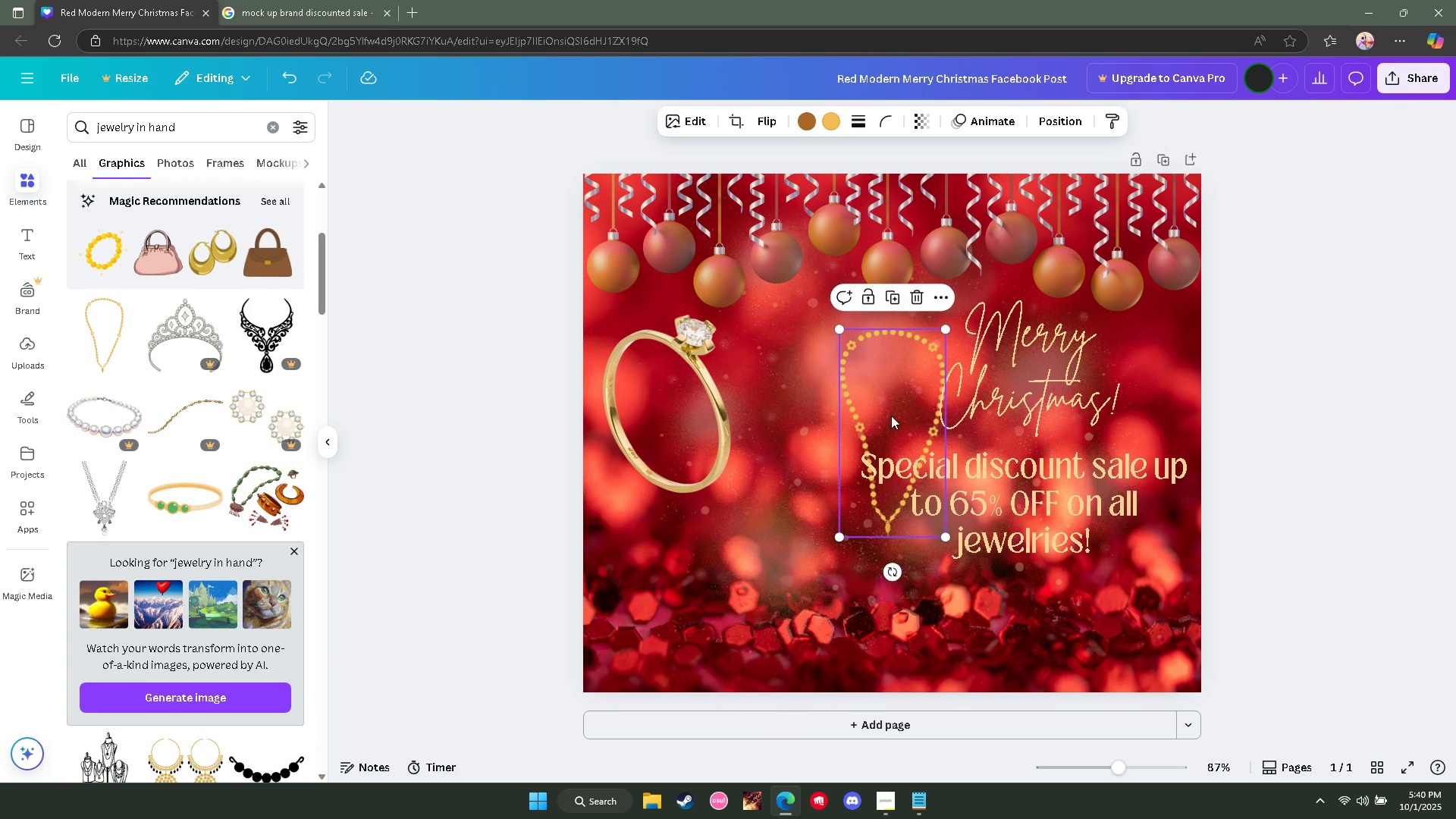 
key(Delete)
 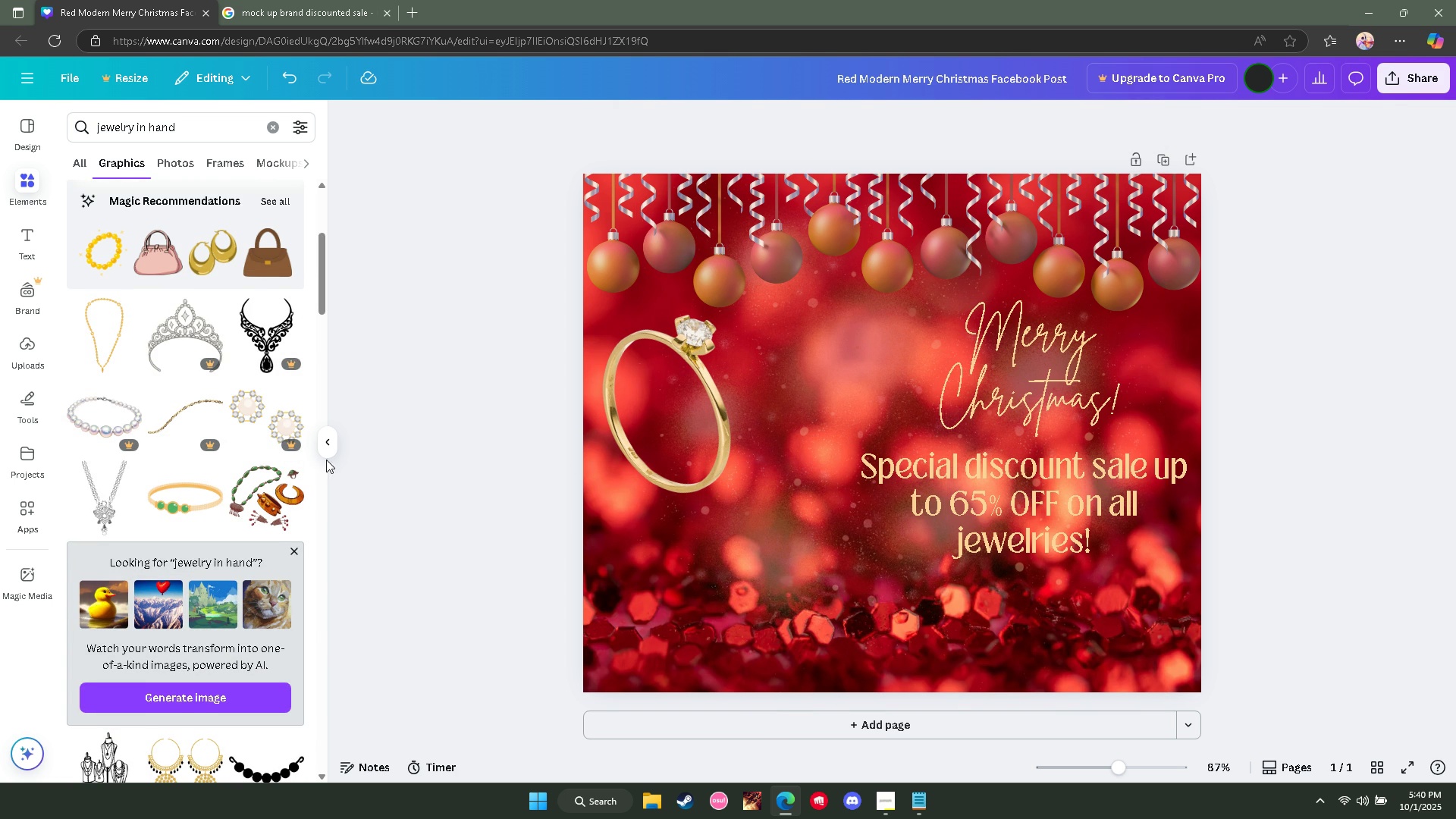 
scroll: coordinate [221, 507], scroll_direction: down, amount: 4.0
 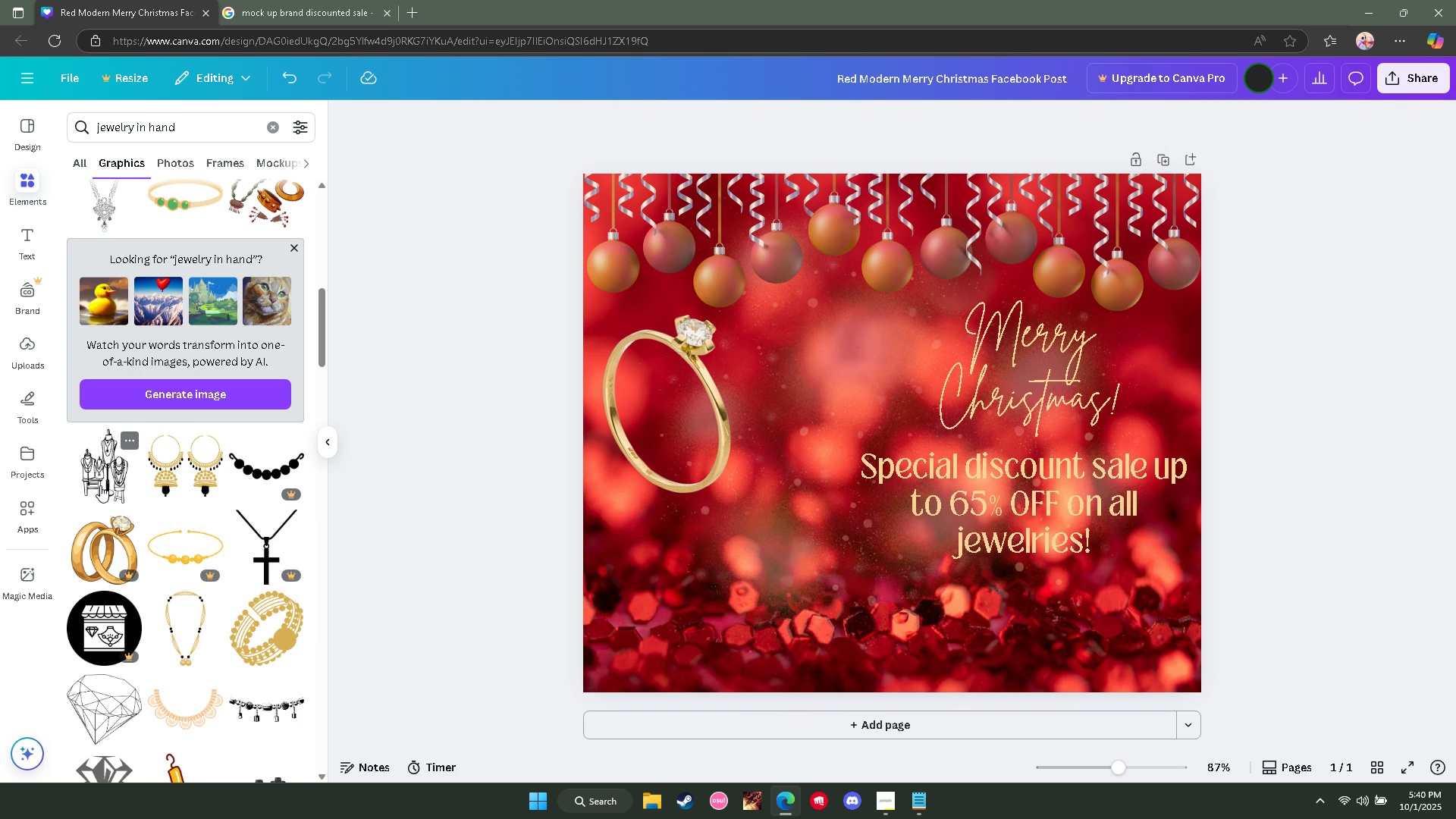 
left_click([100, 485])